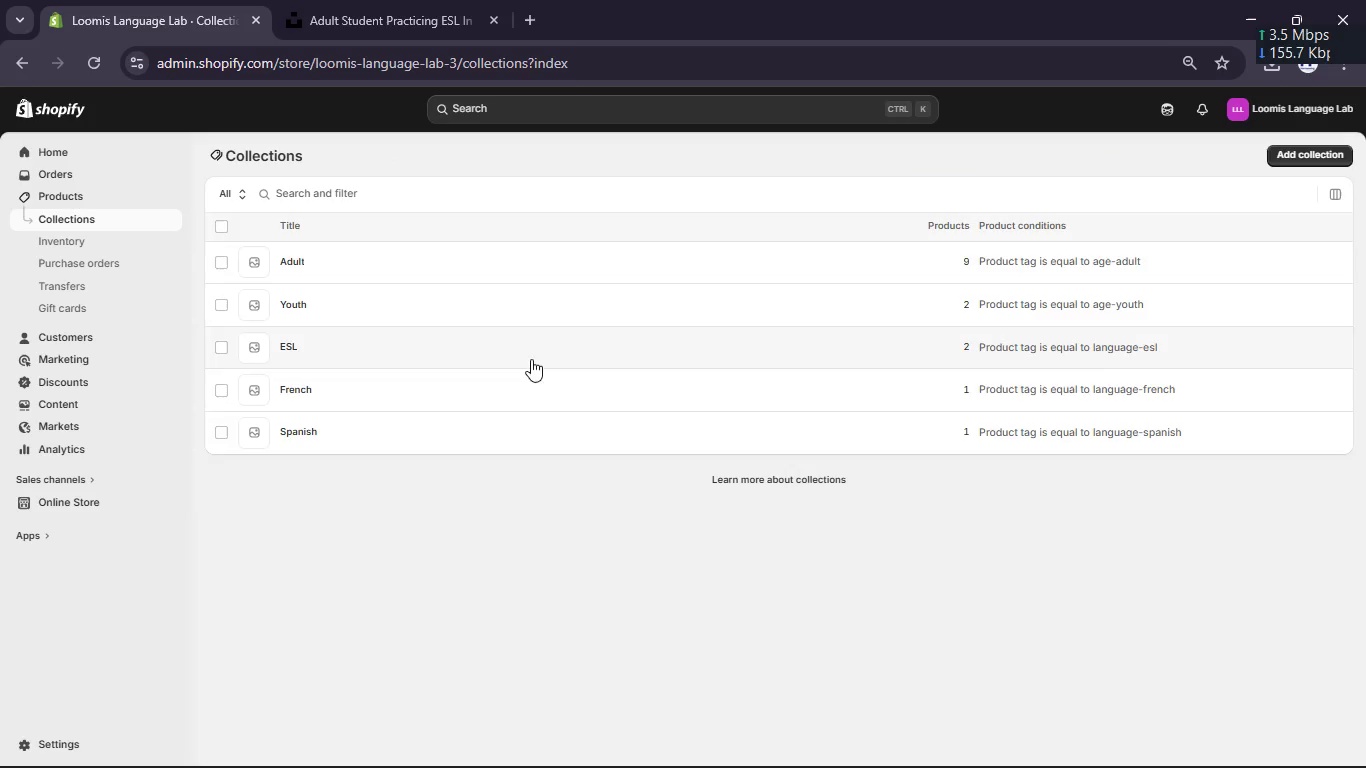 
key(Meta+Shift+ShiftLeft)
 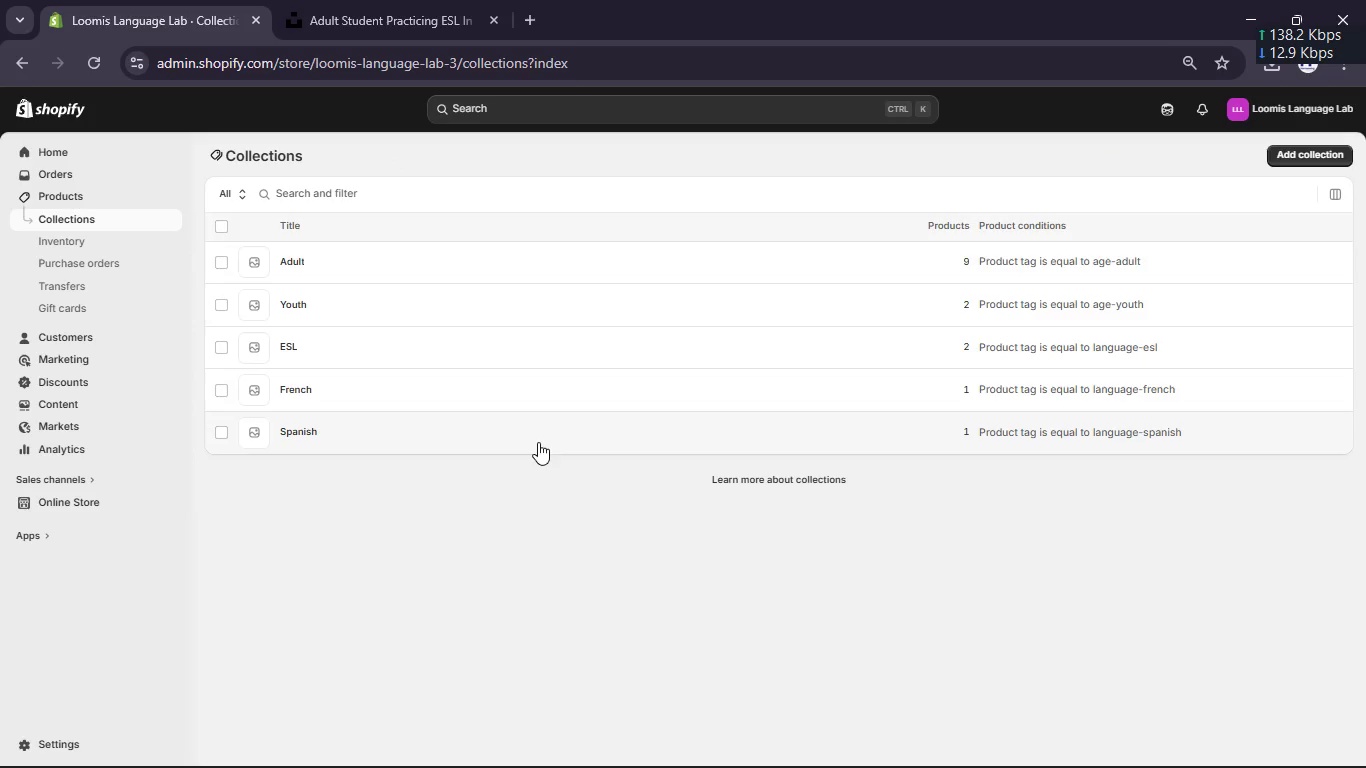 
key(Meta+S)
 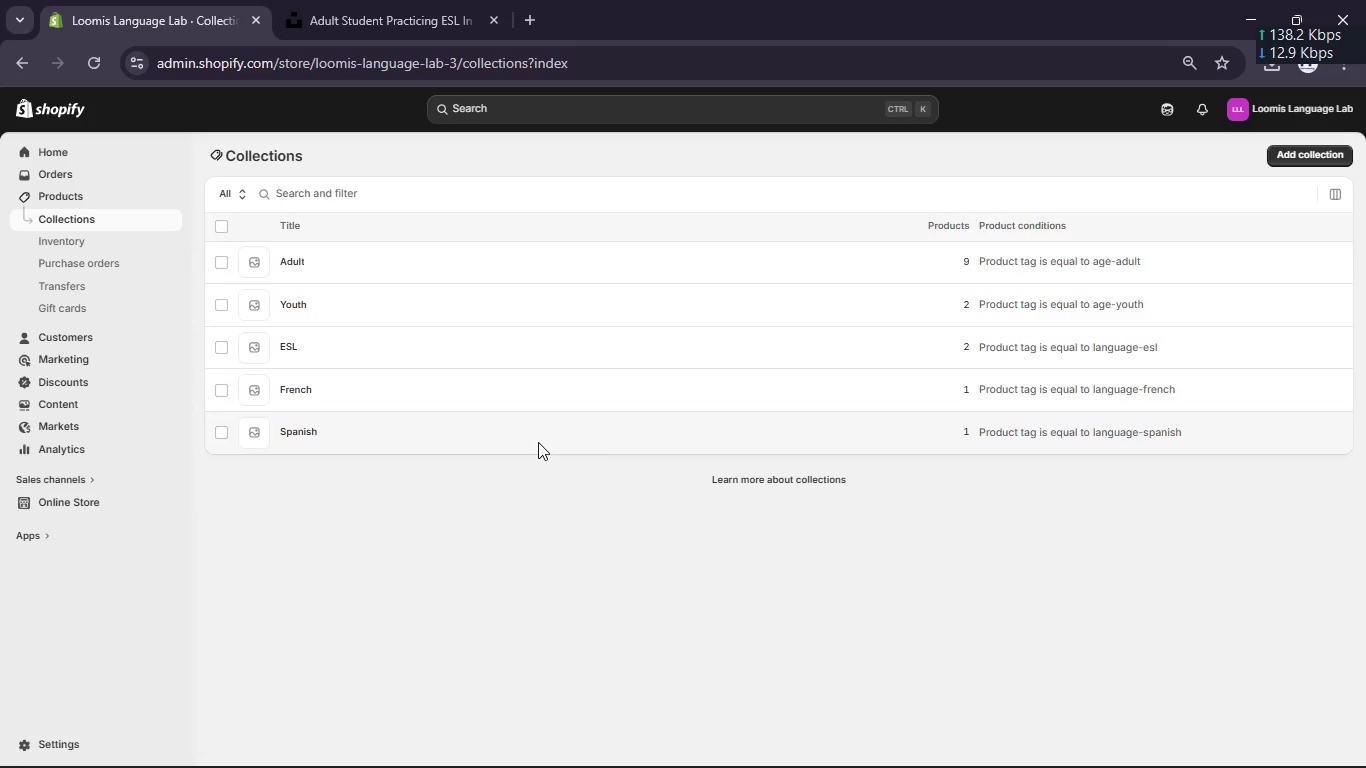 
key(Meta+Shift+ShiftLeft)
 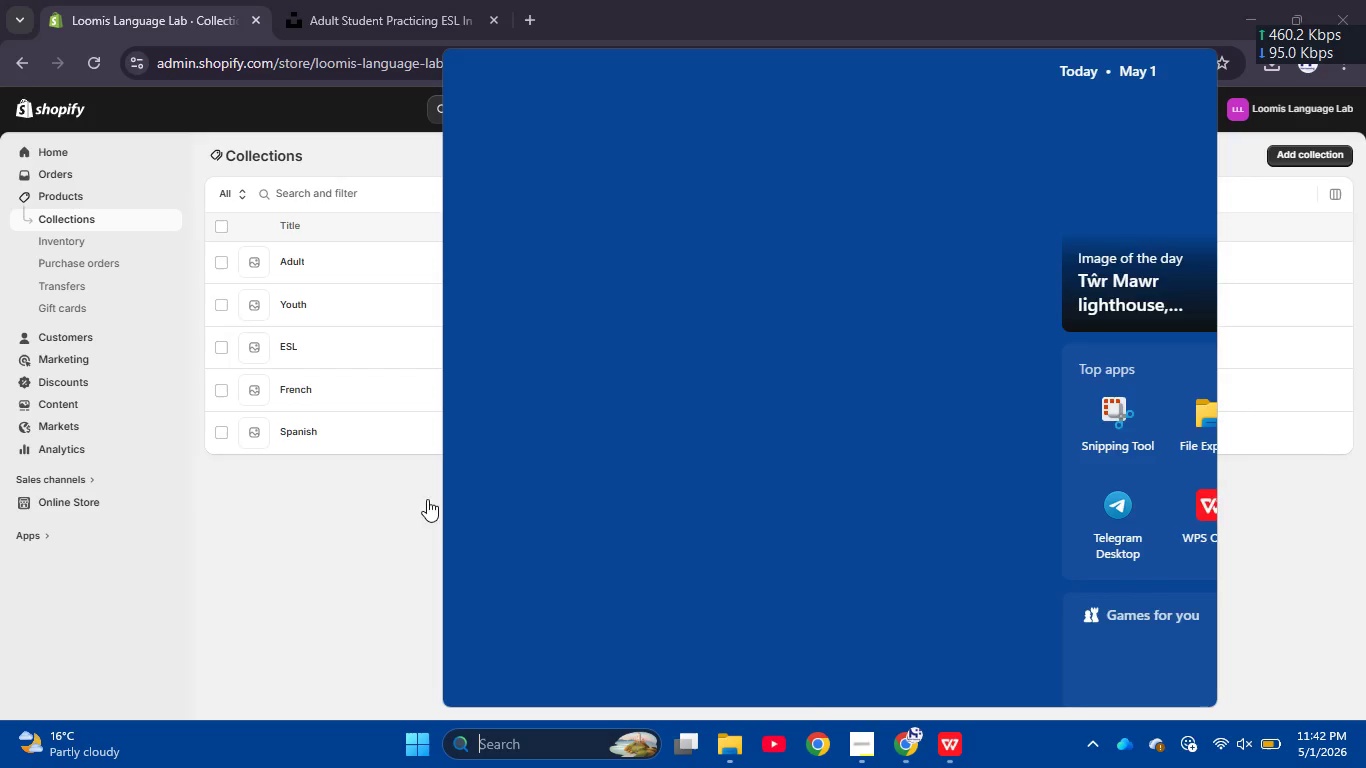 
key(Meta+MetaLeft)
 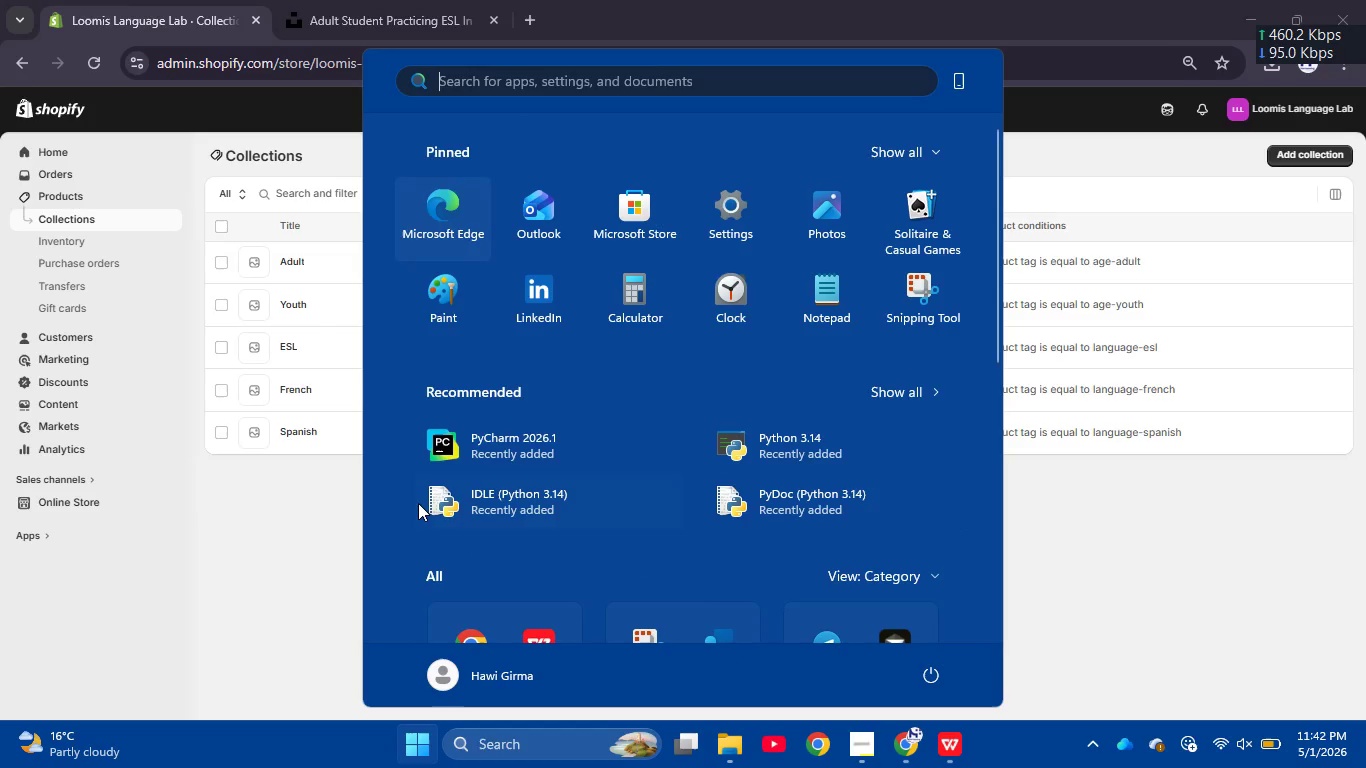 
key(Meta+MetaLeft)
 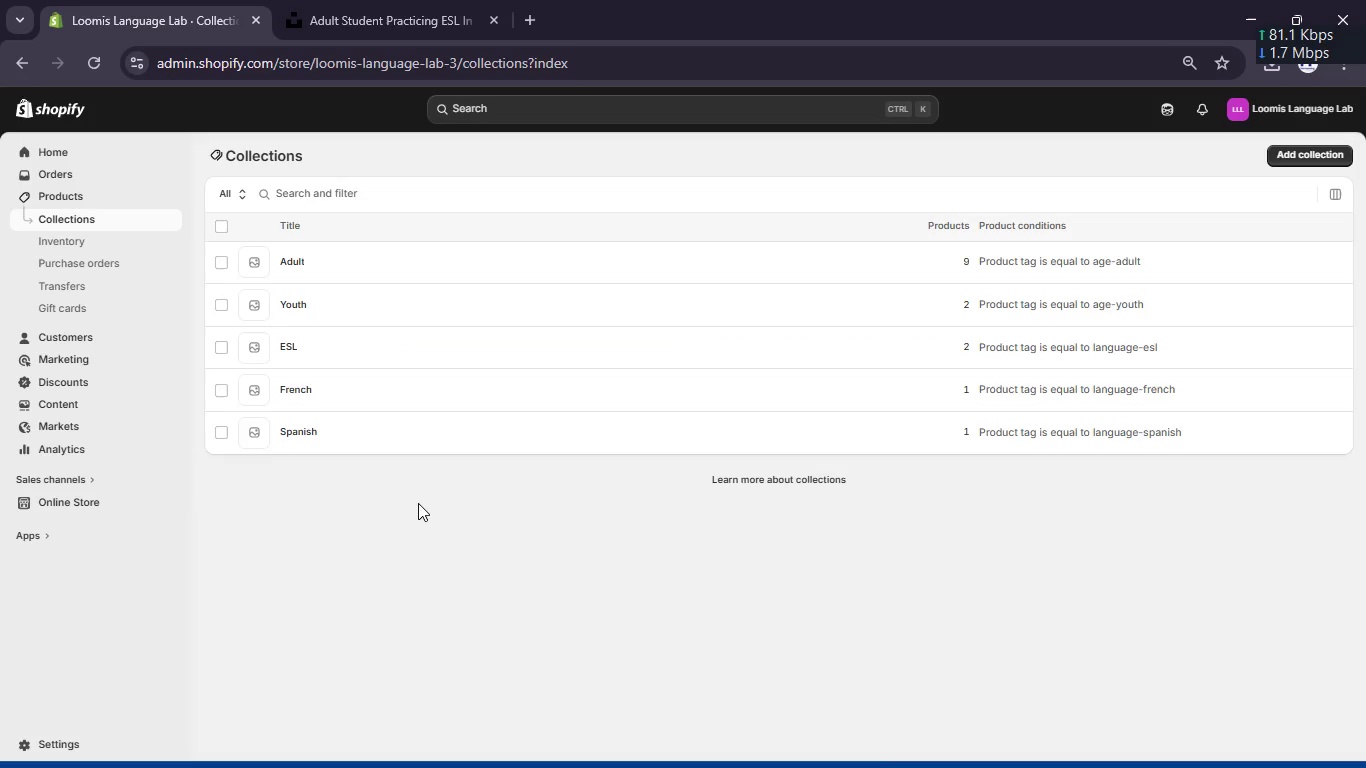 
key(Meta+Shift+S)
 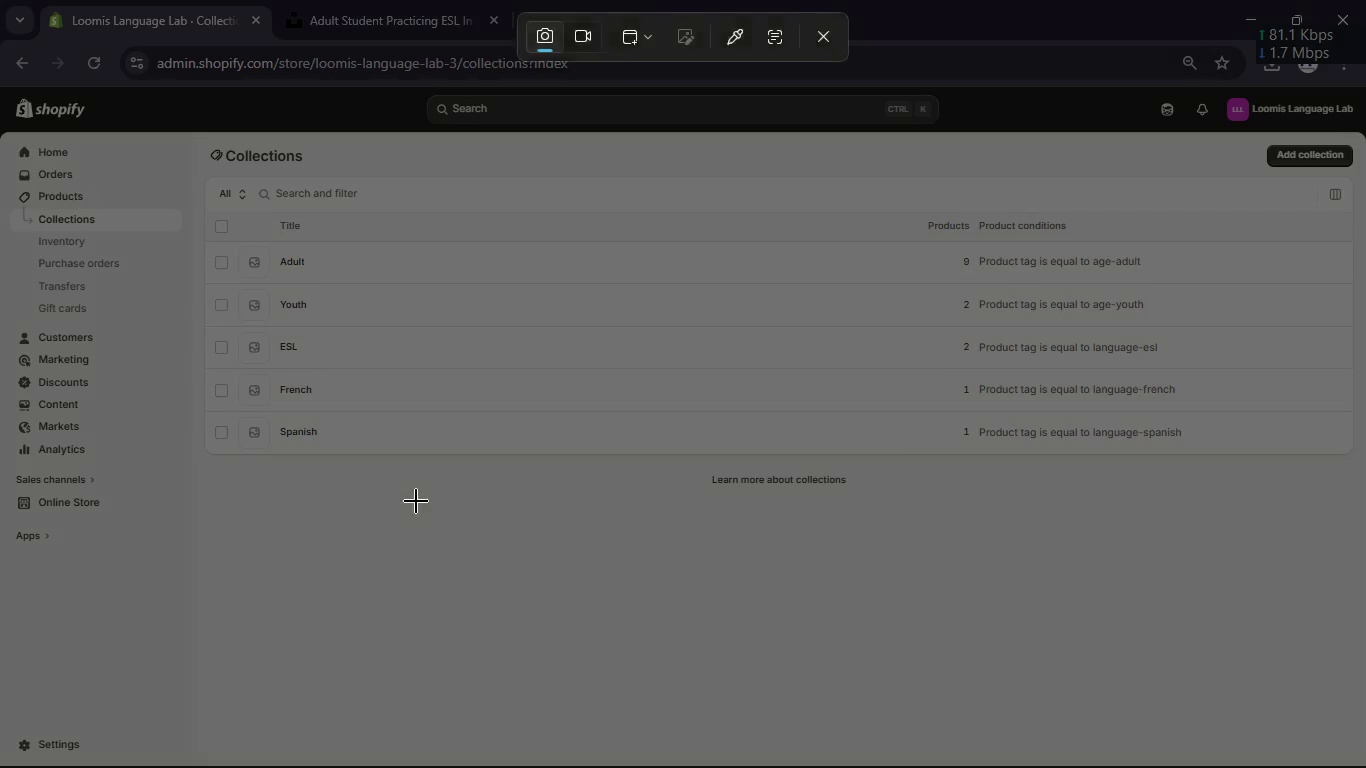 
left_click([497, 499])
 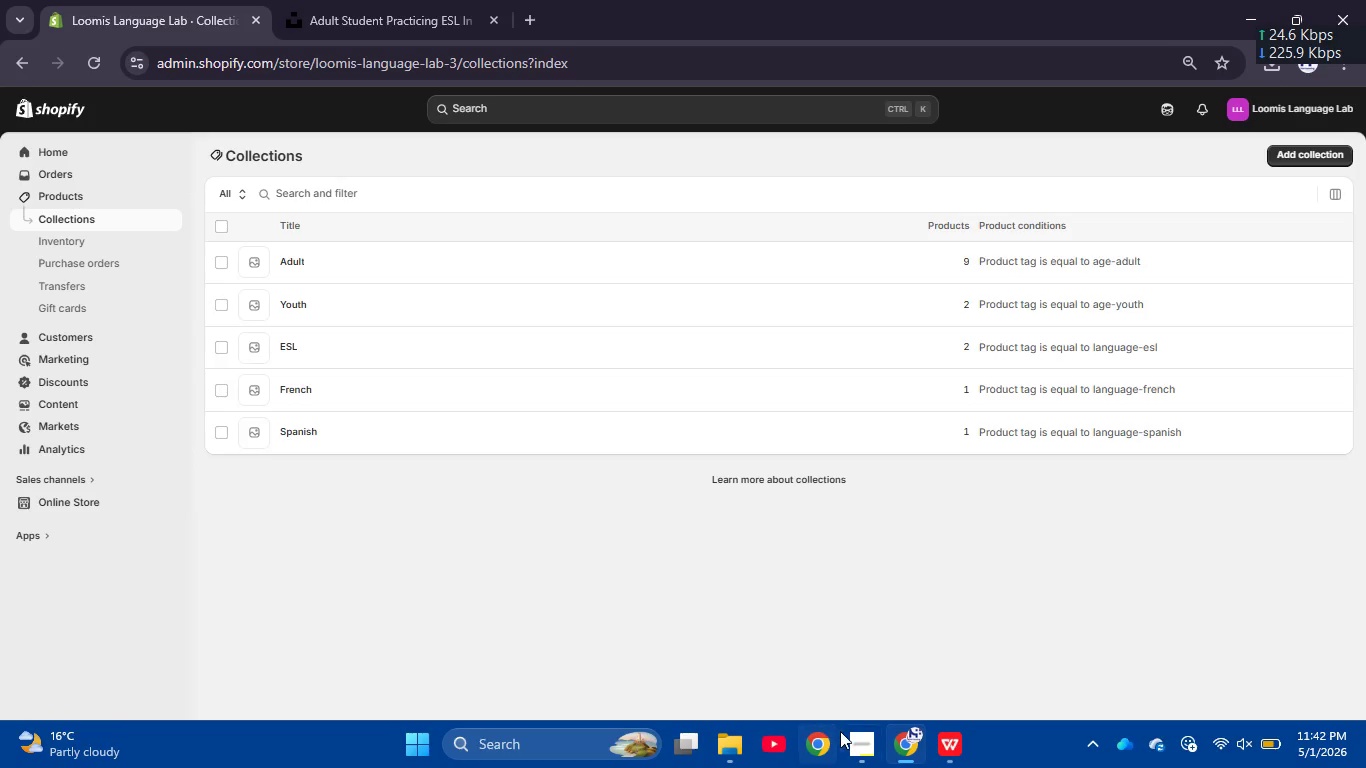 
left_click([860, 742])